 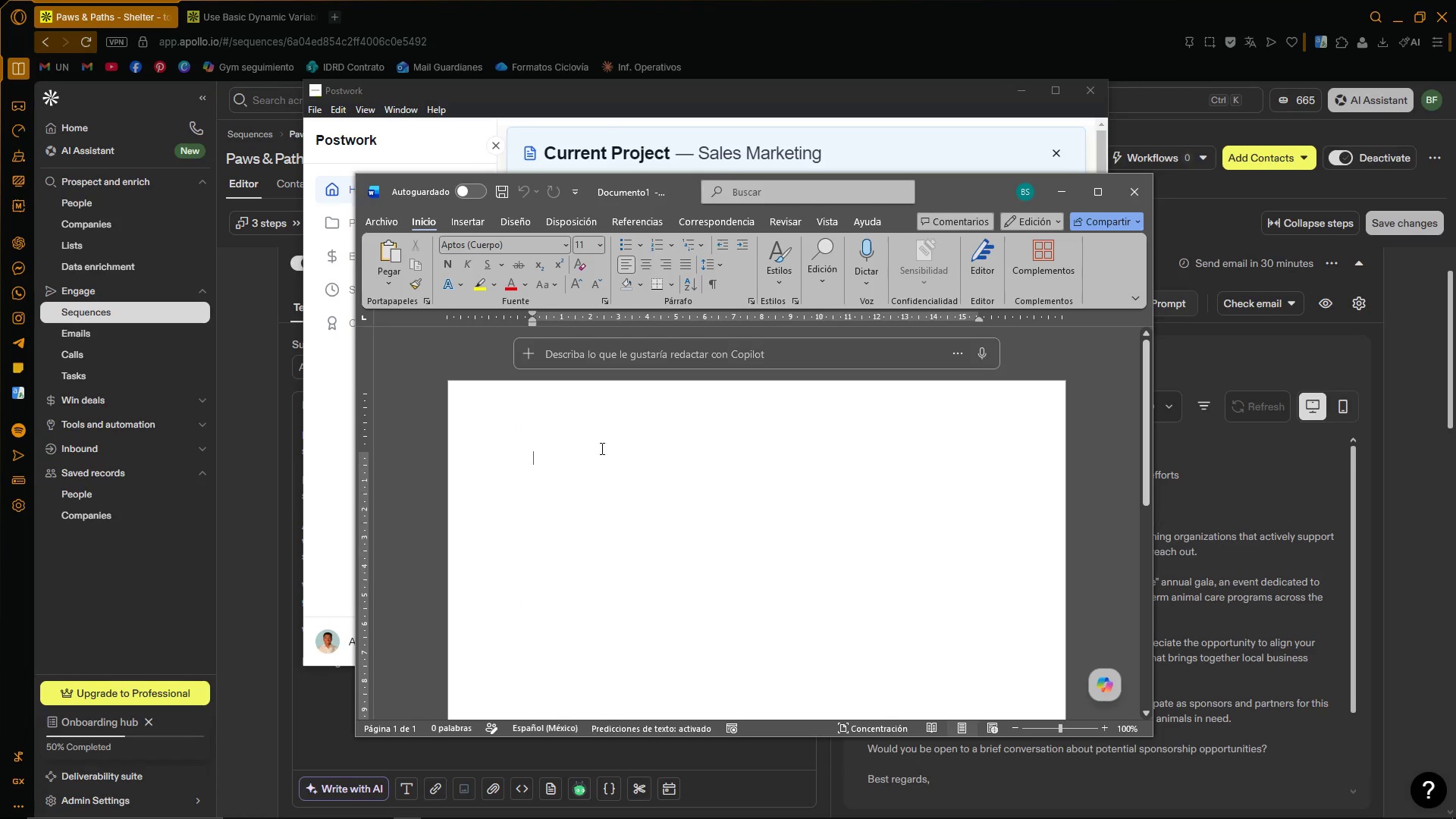 
key(Control+V)
 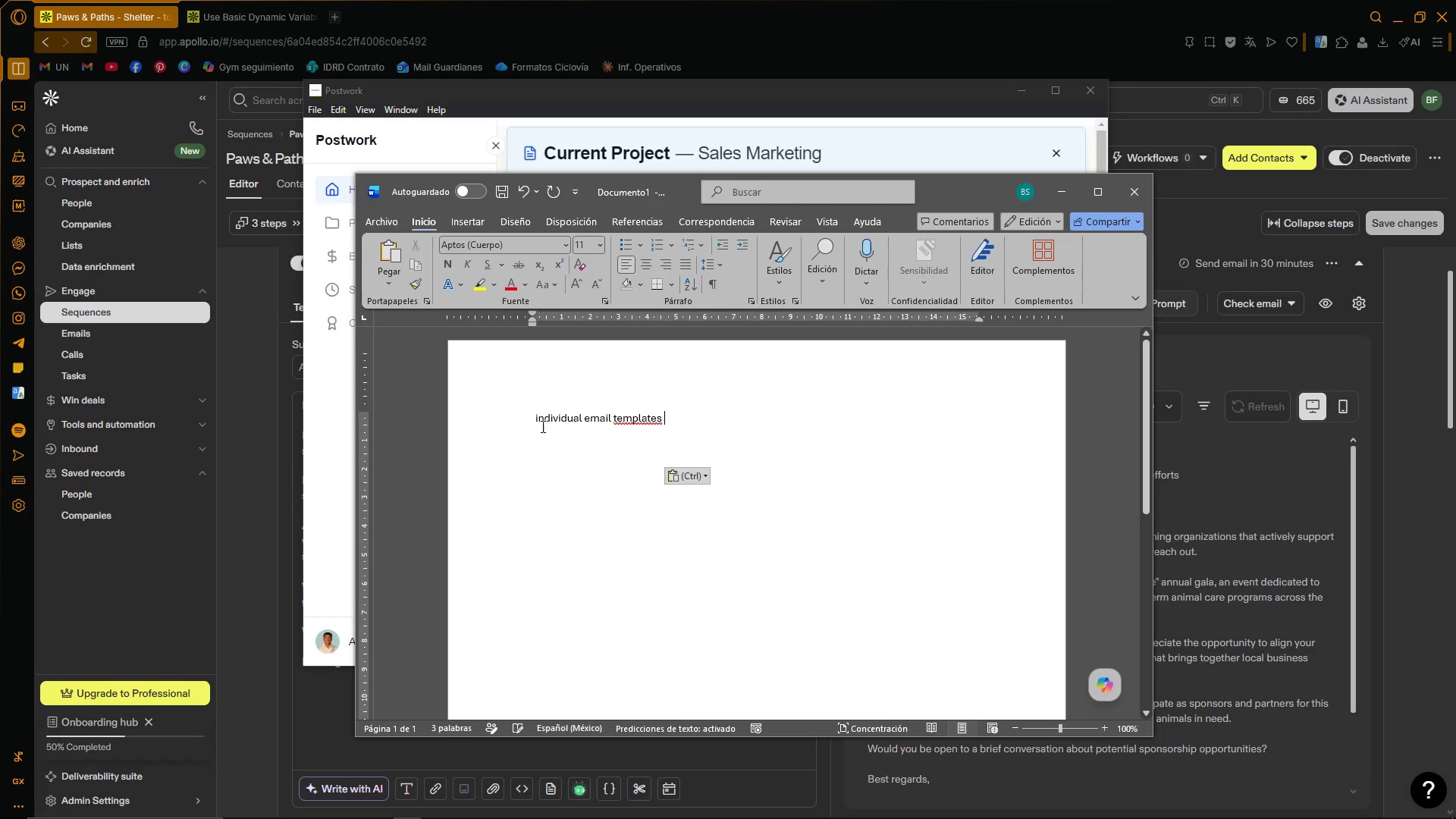 
left_click([535, 420])
 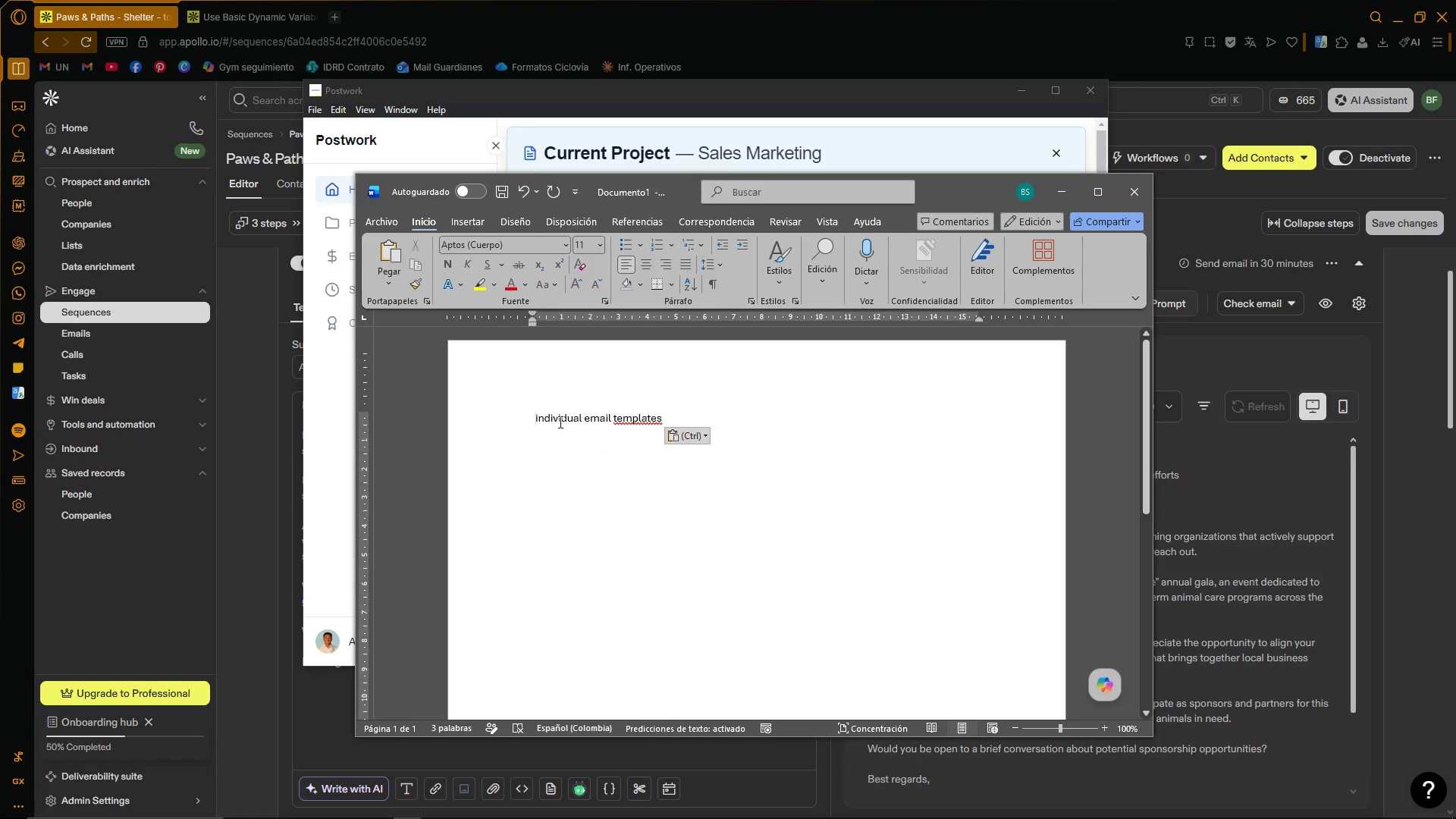 
key(ArrowRight)
 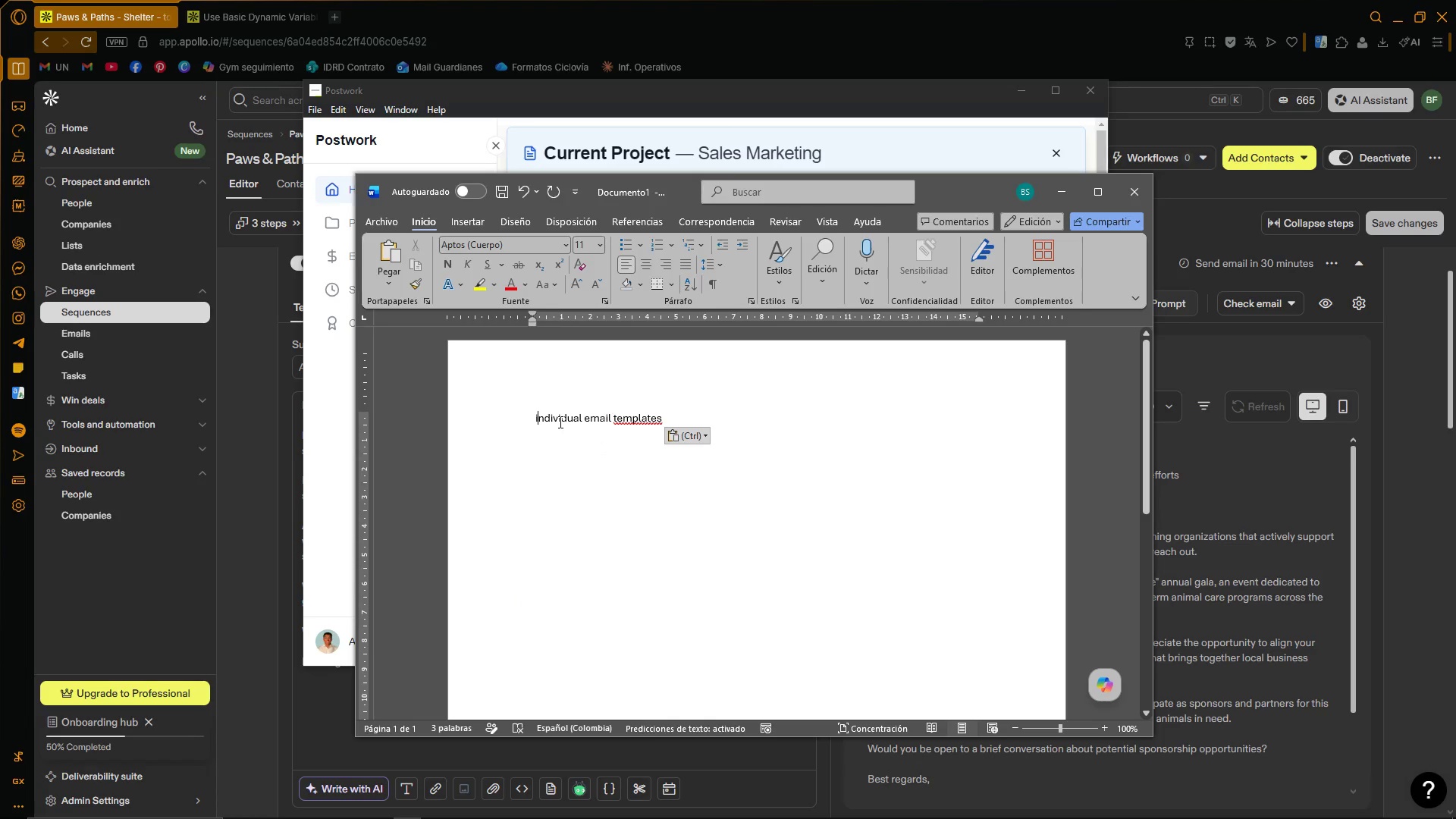 
key(Backspace)
 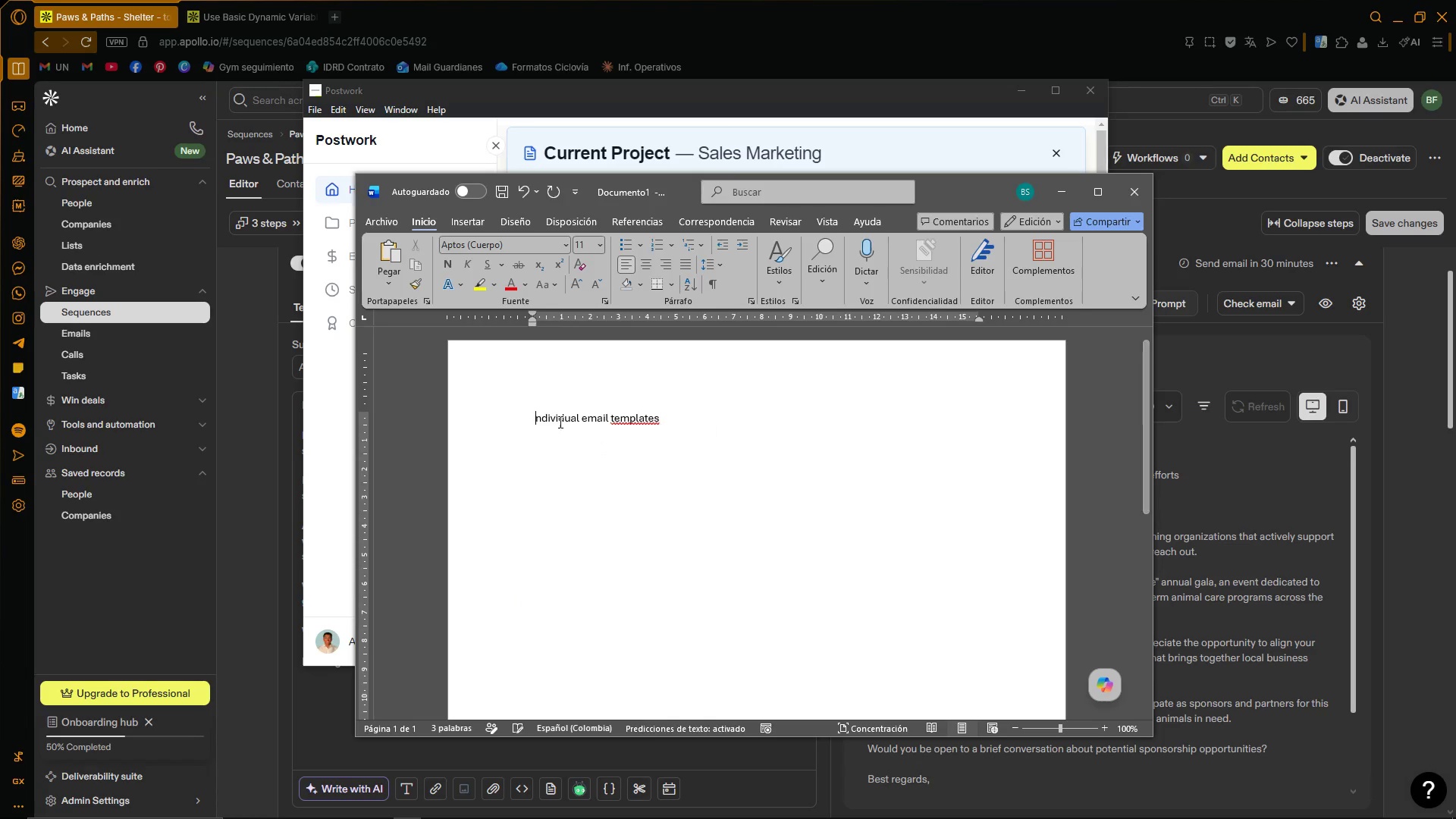 
key(CapsLock)
 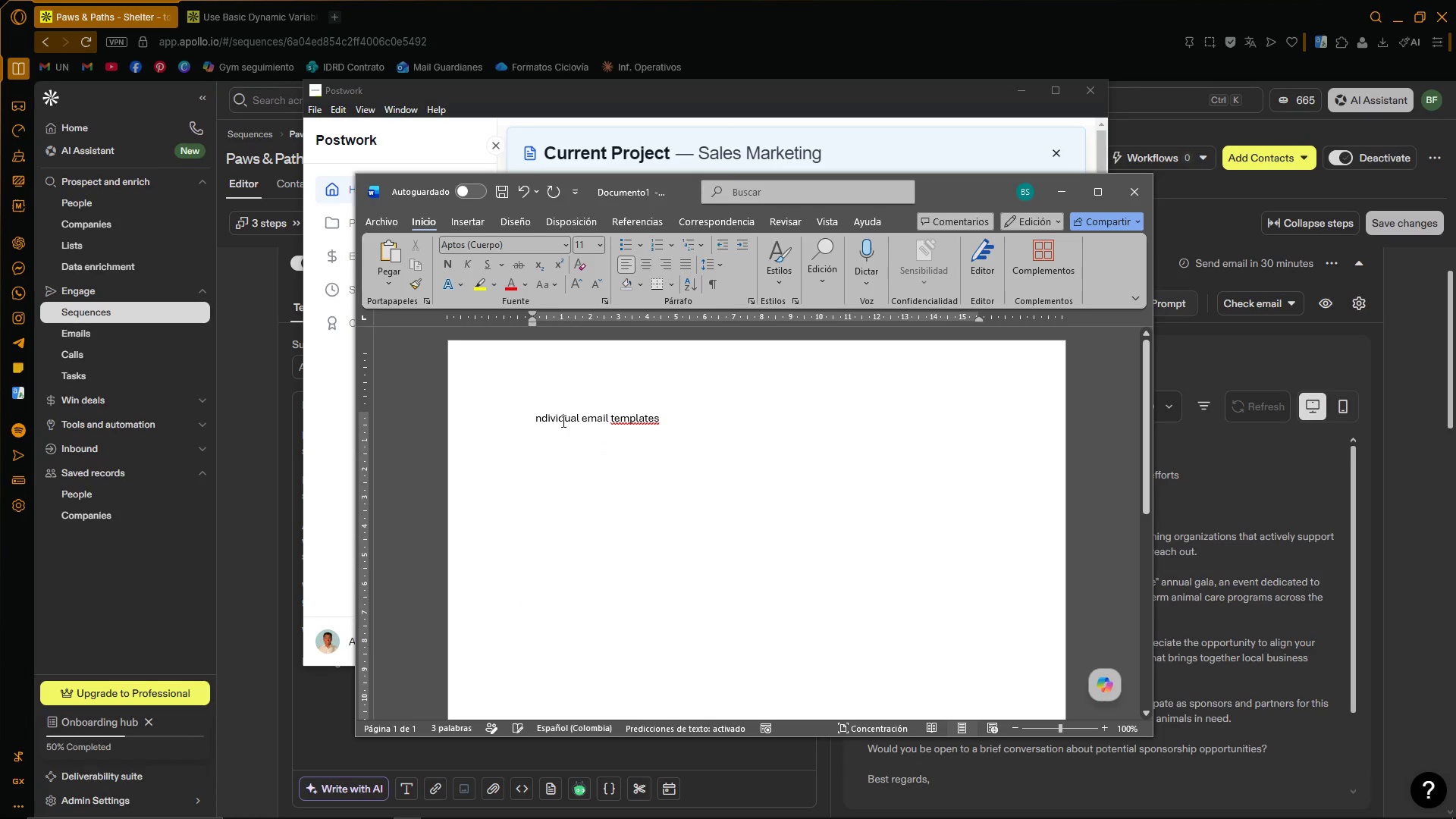 
key(I)
 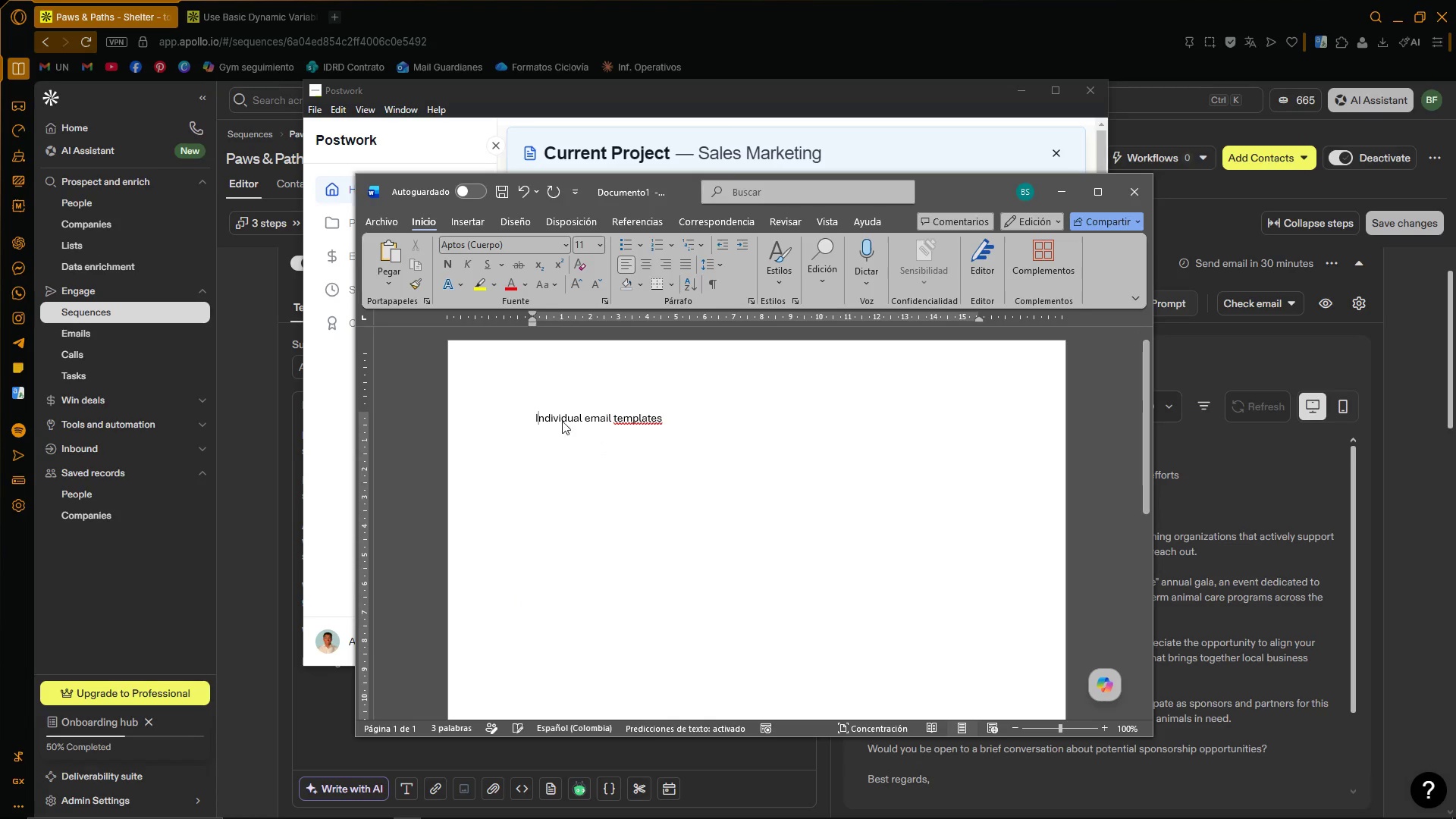 
key(CapsLock)
 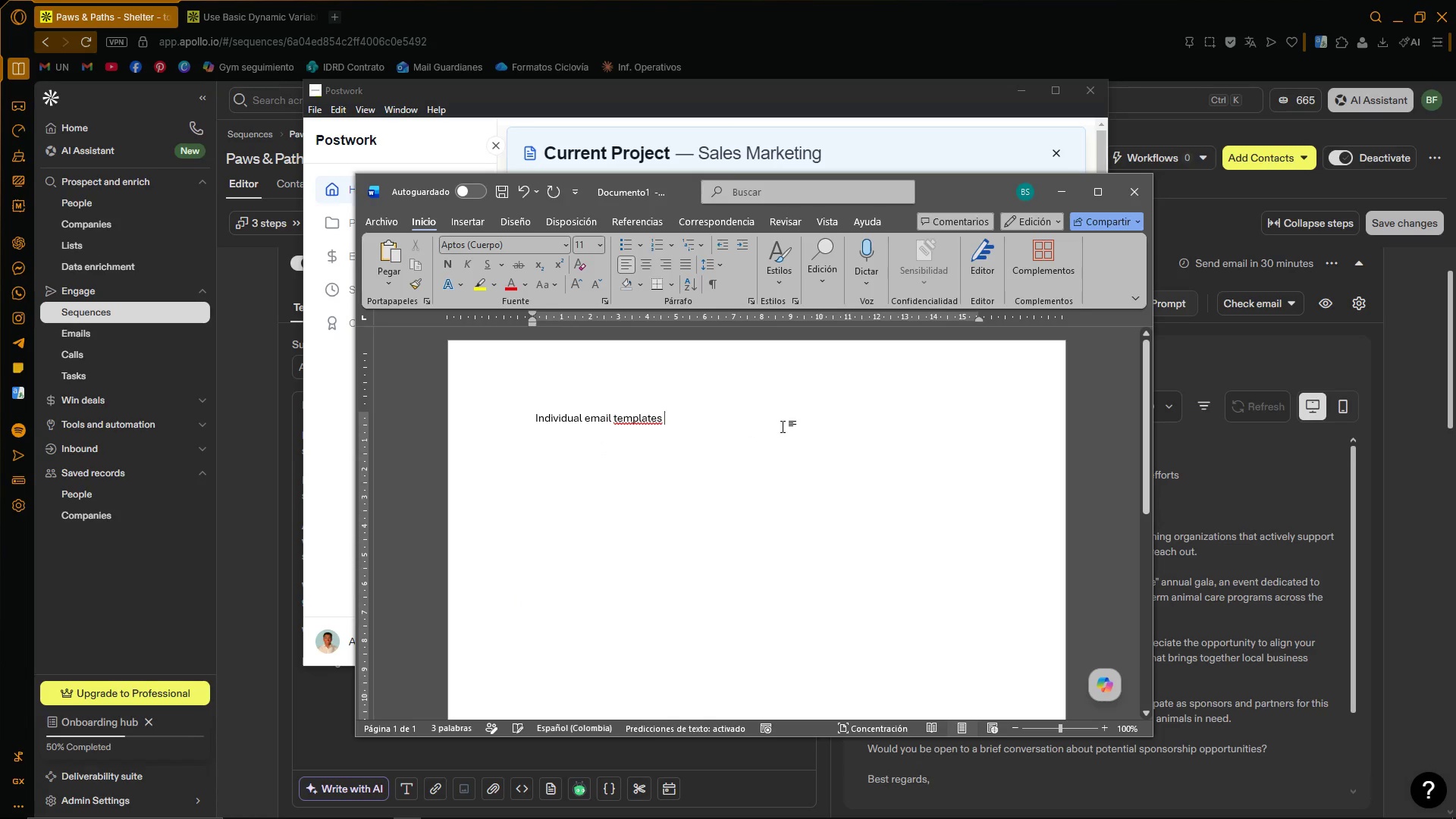 
key(Enter)
 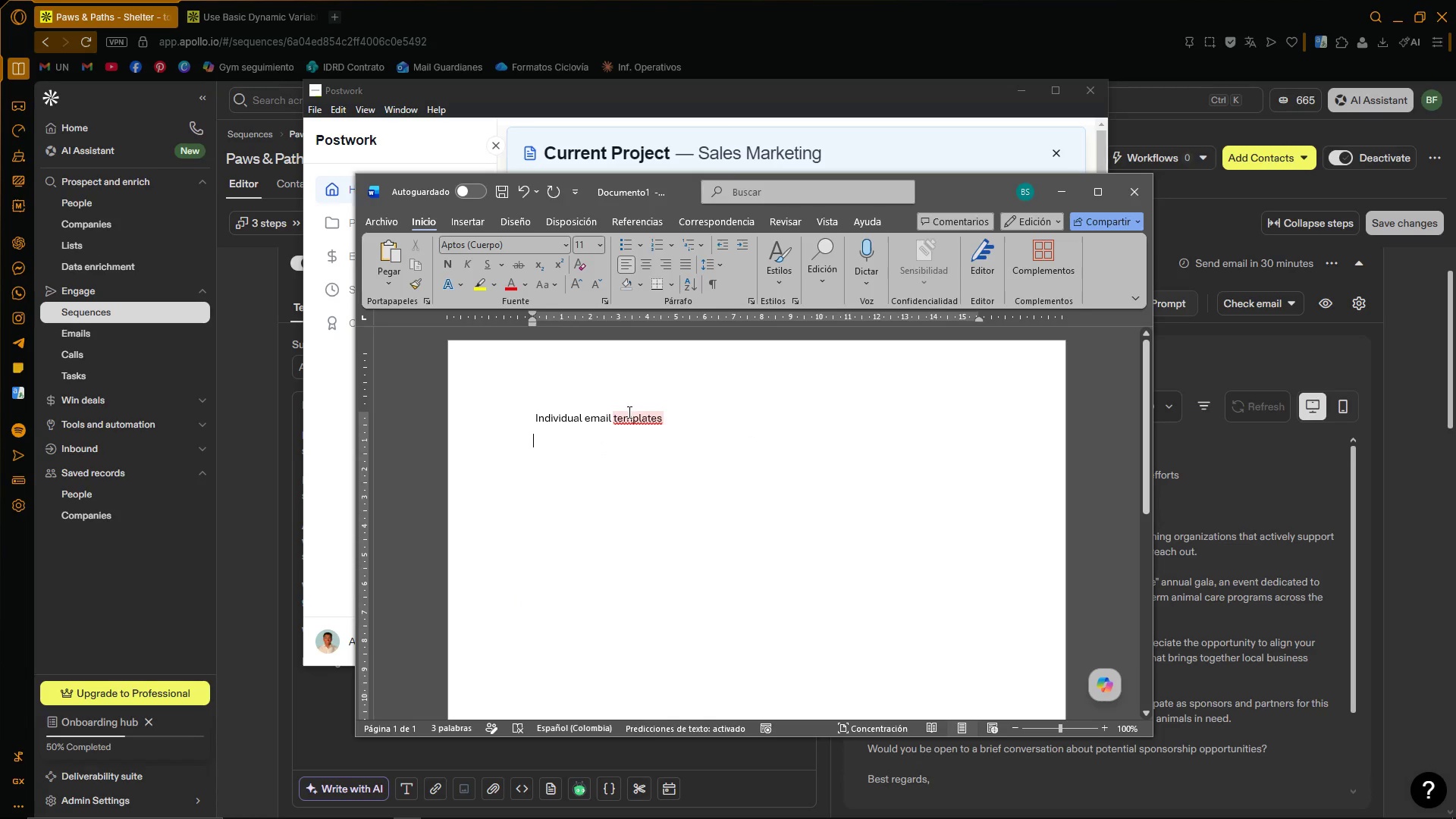 
double_click([626, 416])
 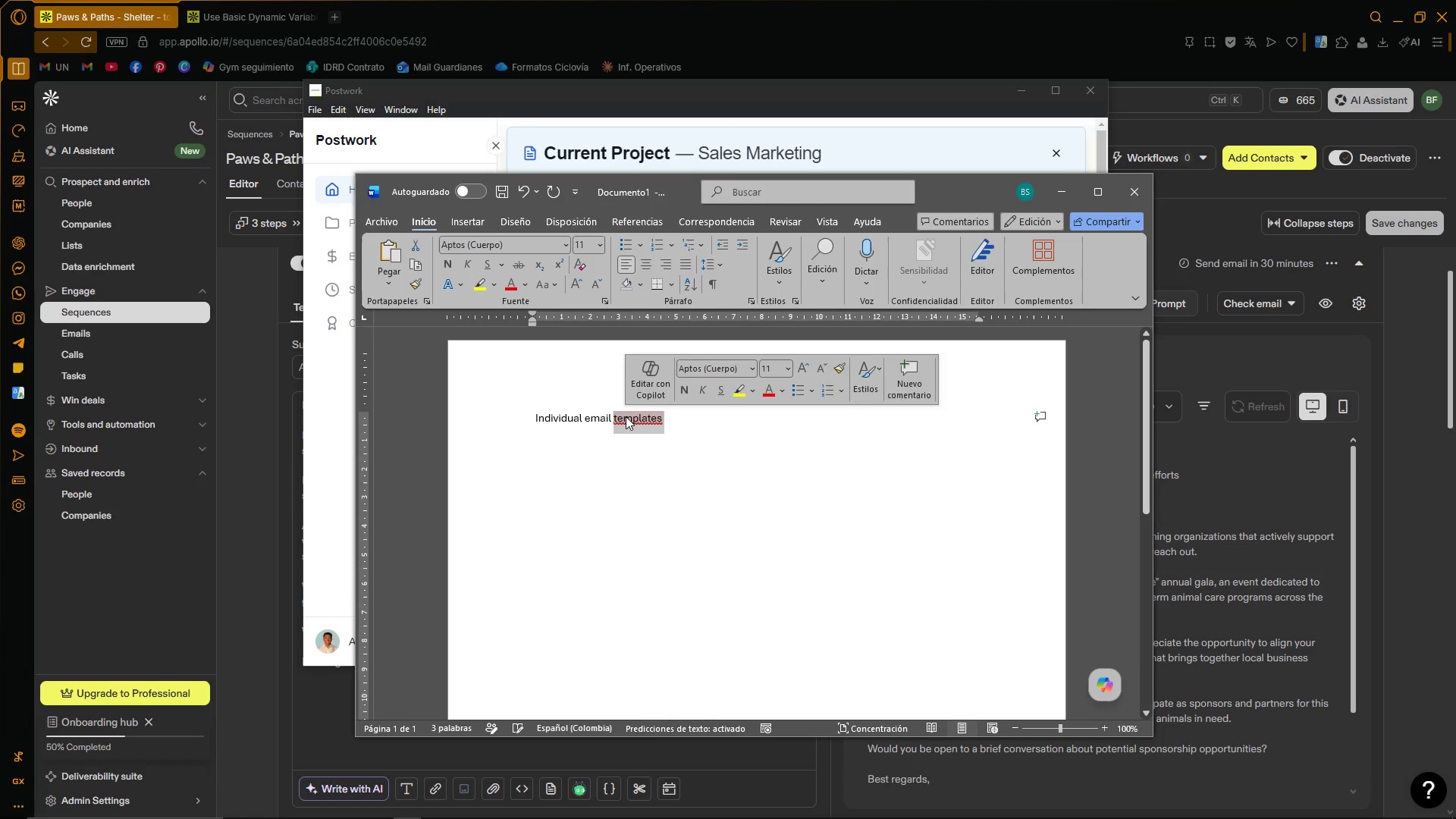 
triple_click([626, 416])
 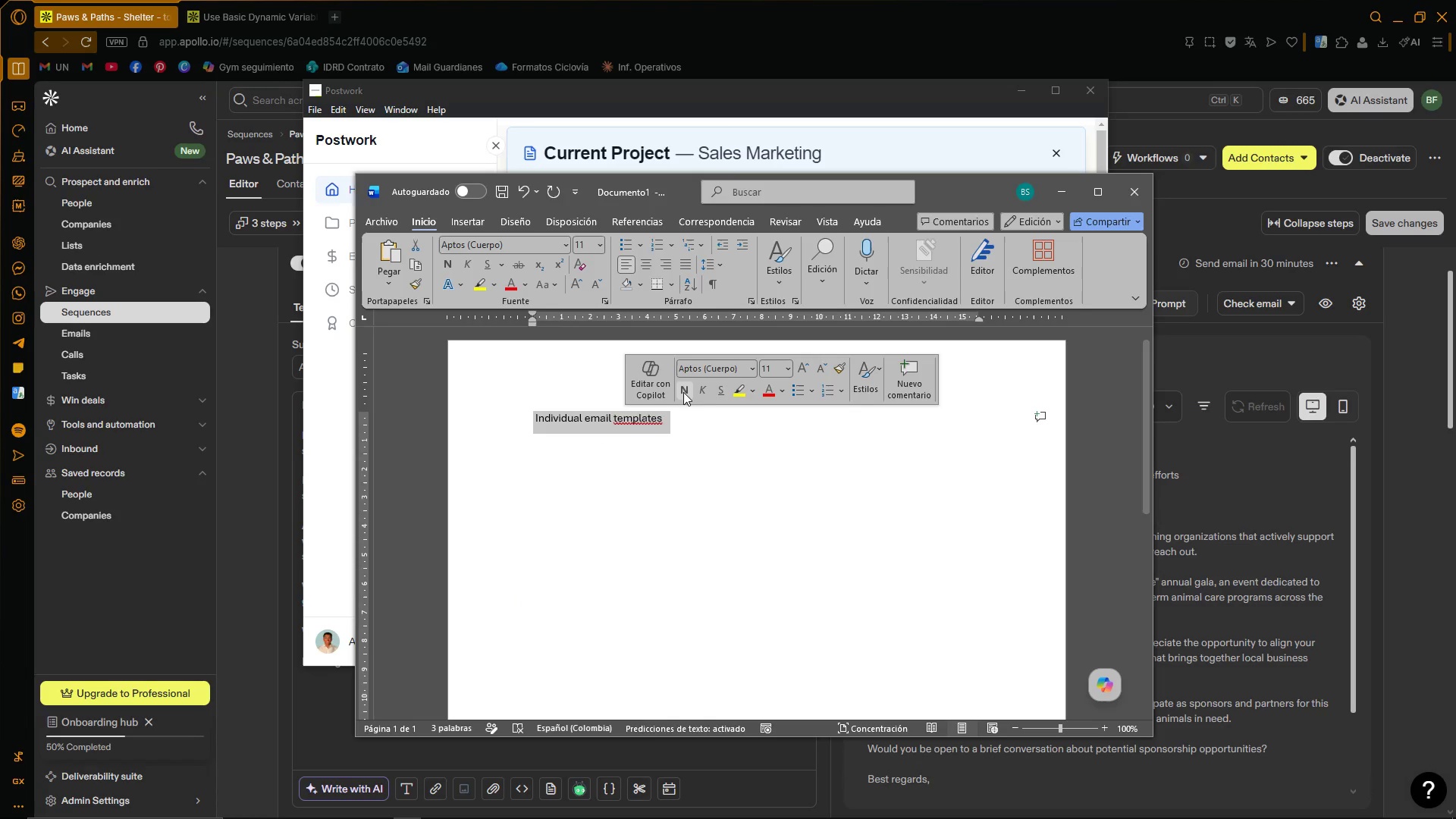 
double_click([649, 449])
 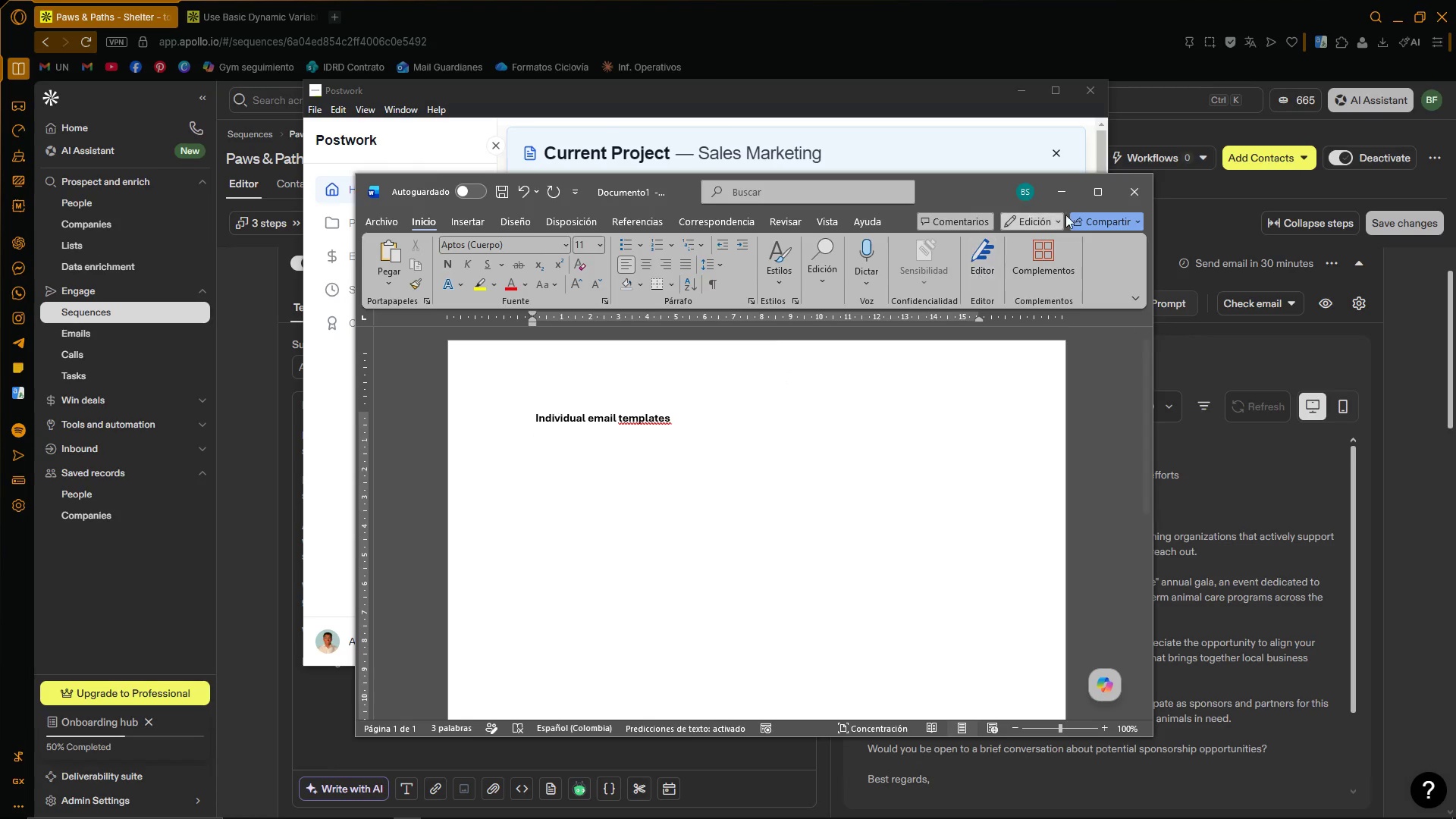 
left_click([1067, 198])